 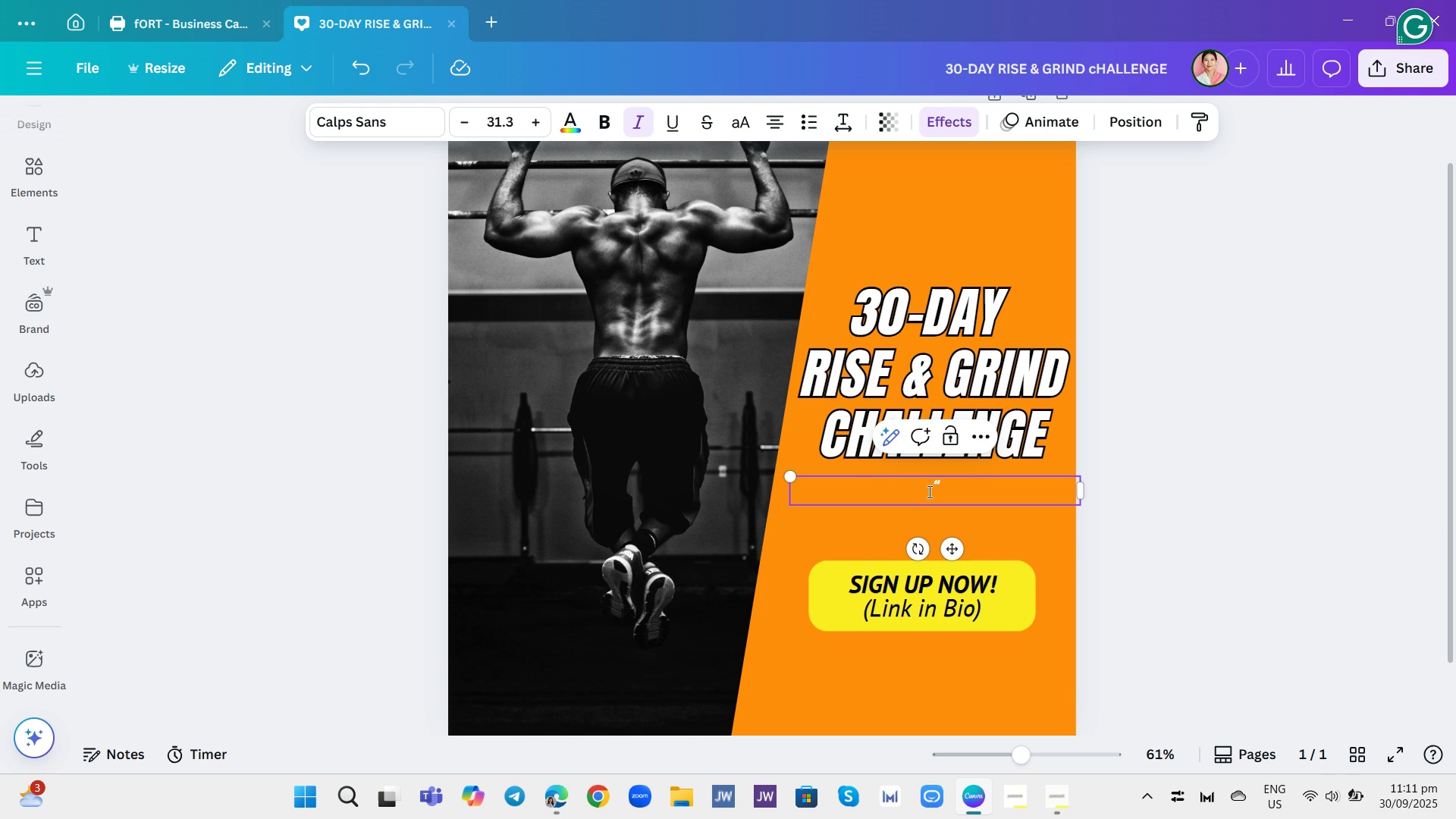 
hold_key(key=ShiftRight, duration=0.39)
 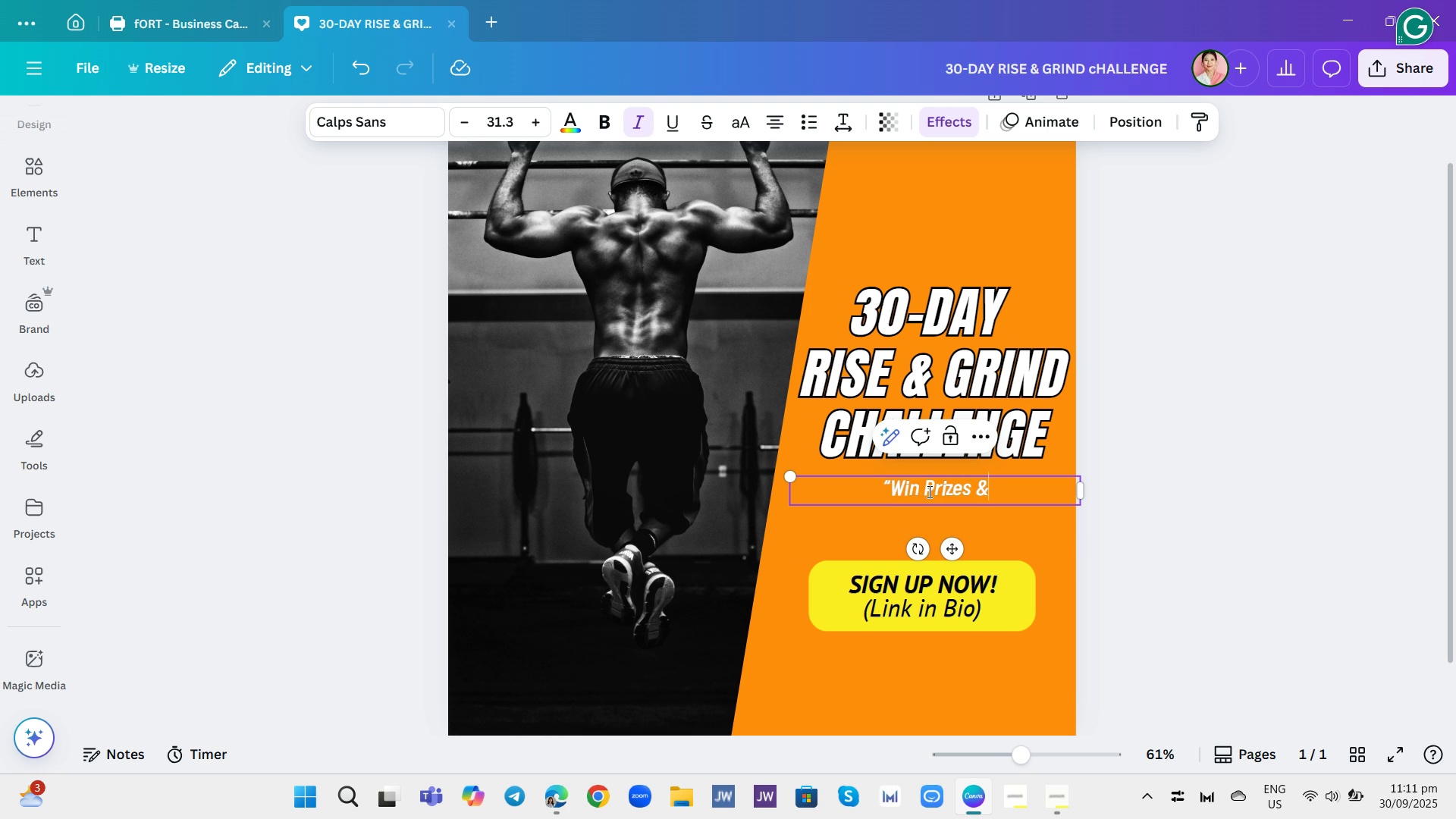 
wait(5.39)
 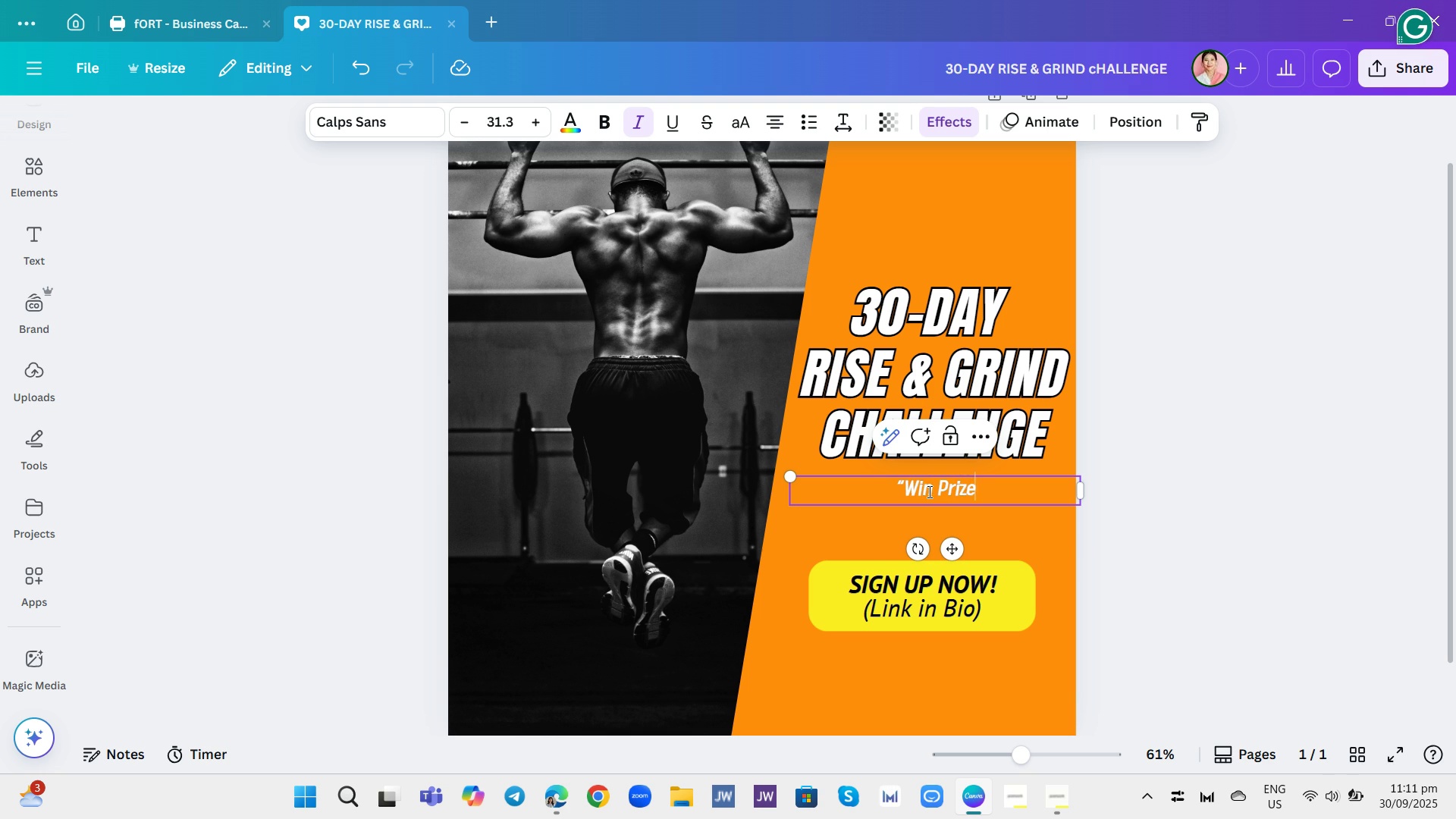 
hold_key(key=ShiftRight, duration=0.44)
 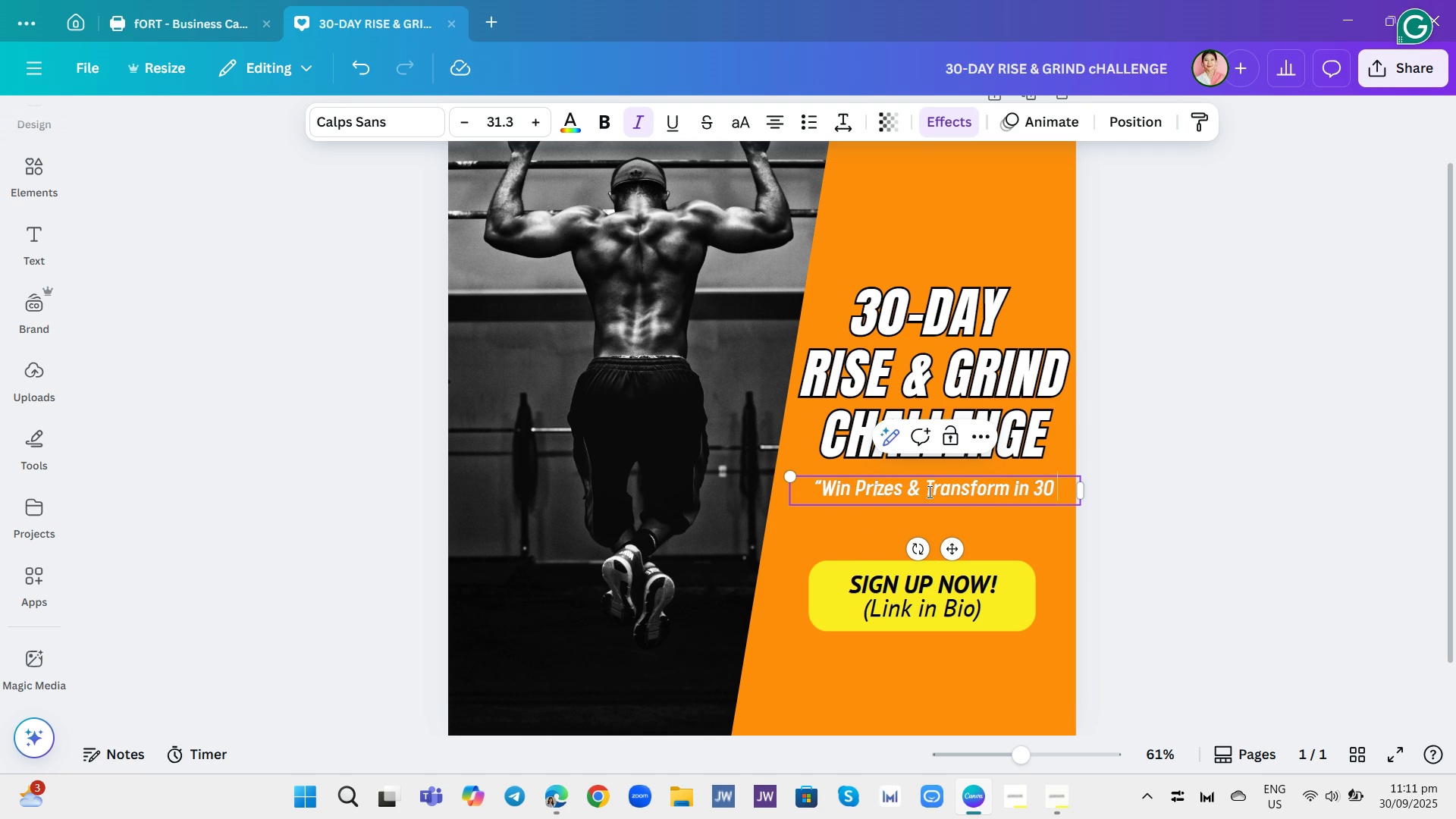 
wait(11.98)
 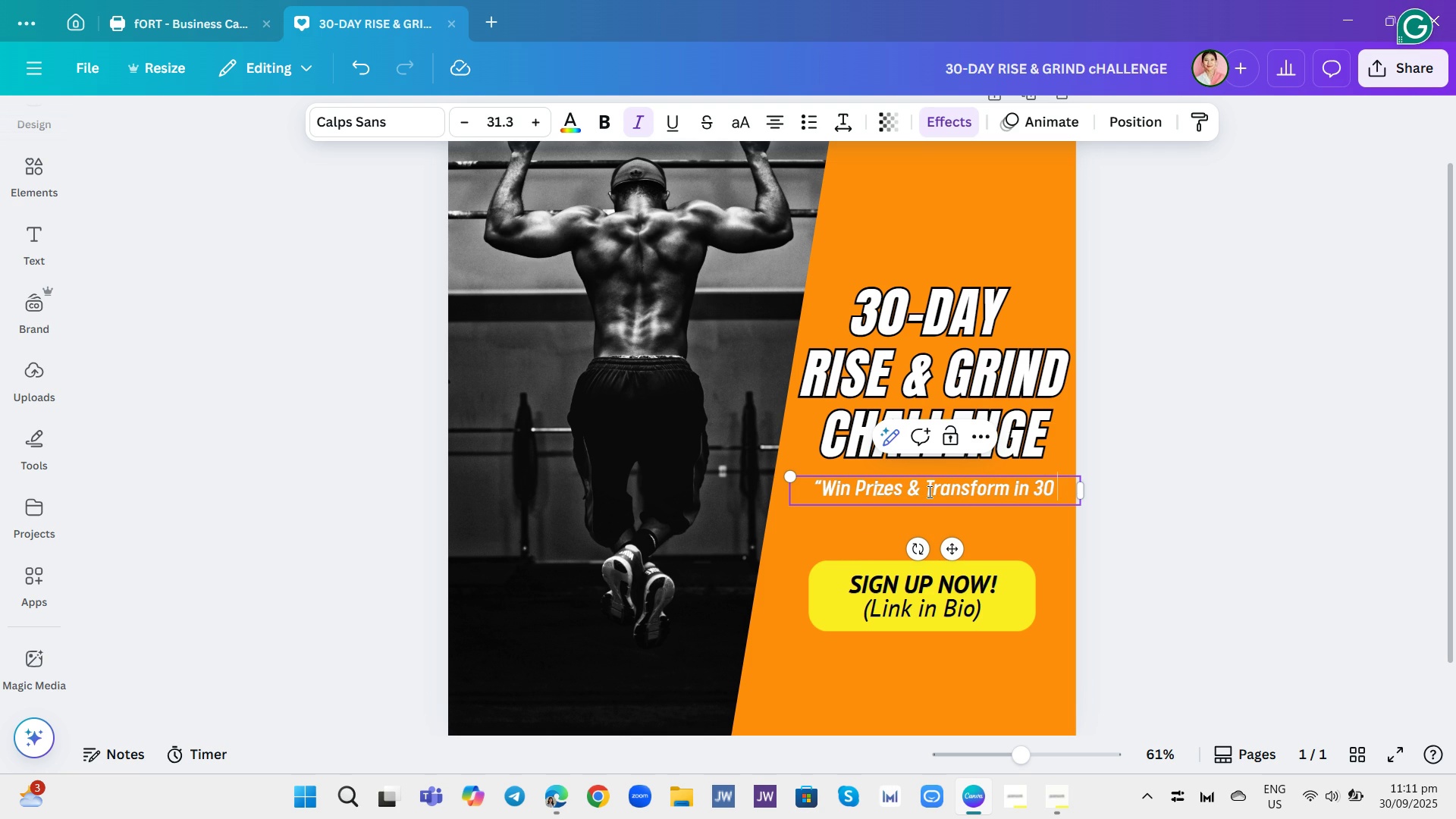 
hold_key(key=ShiftRight, duration=0.53)